 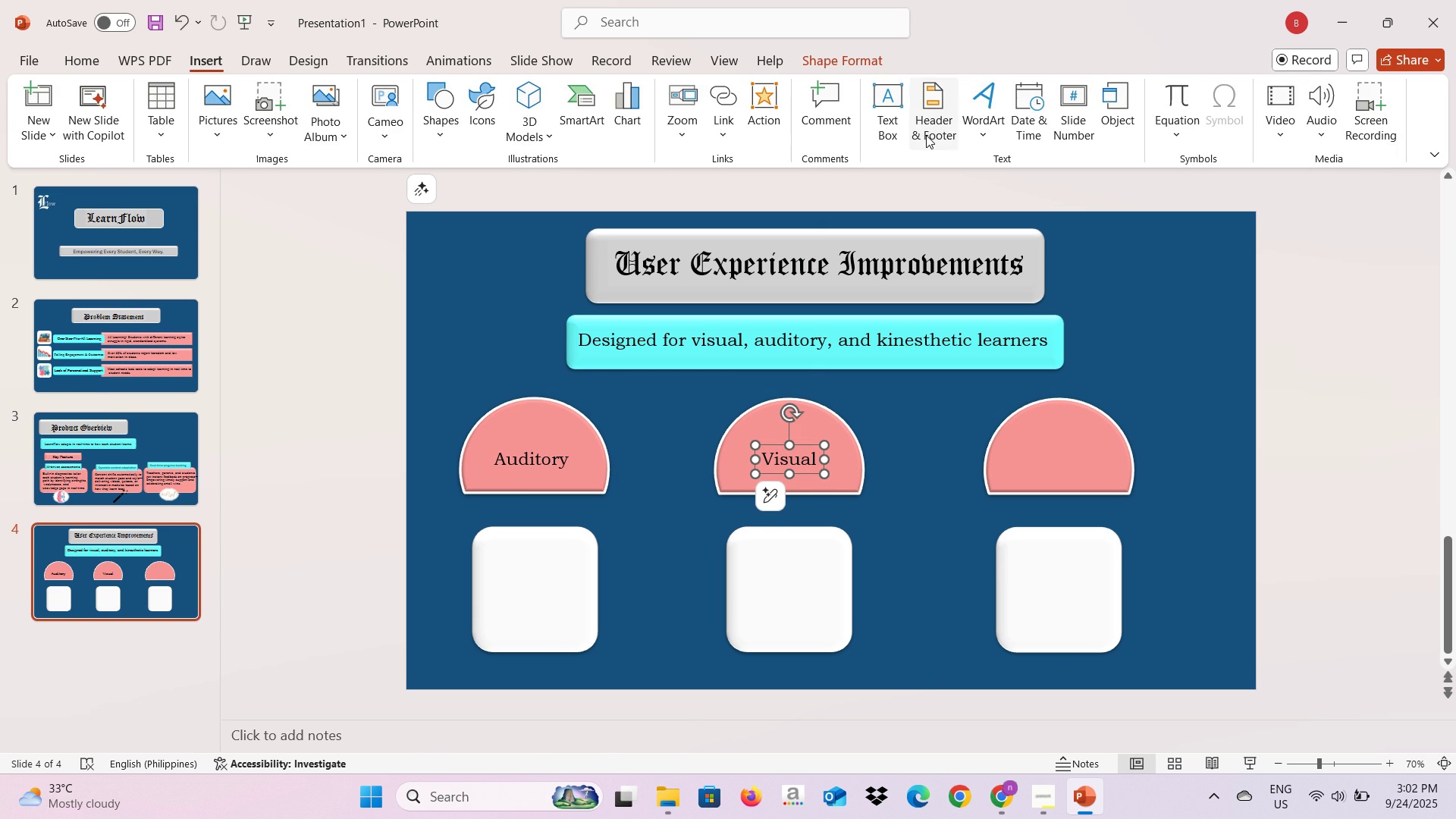 
left_click([903, 108])
 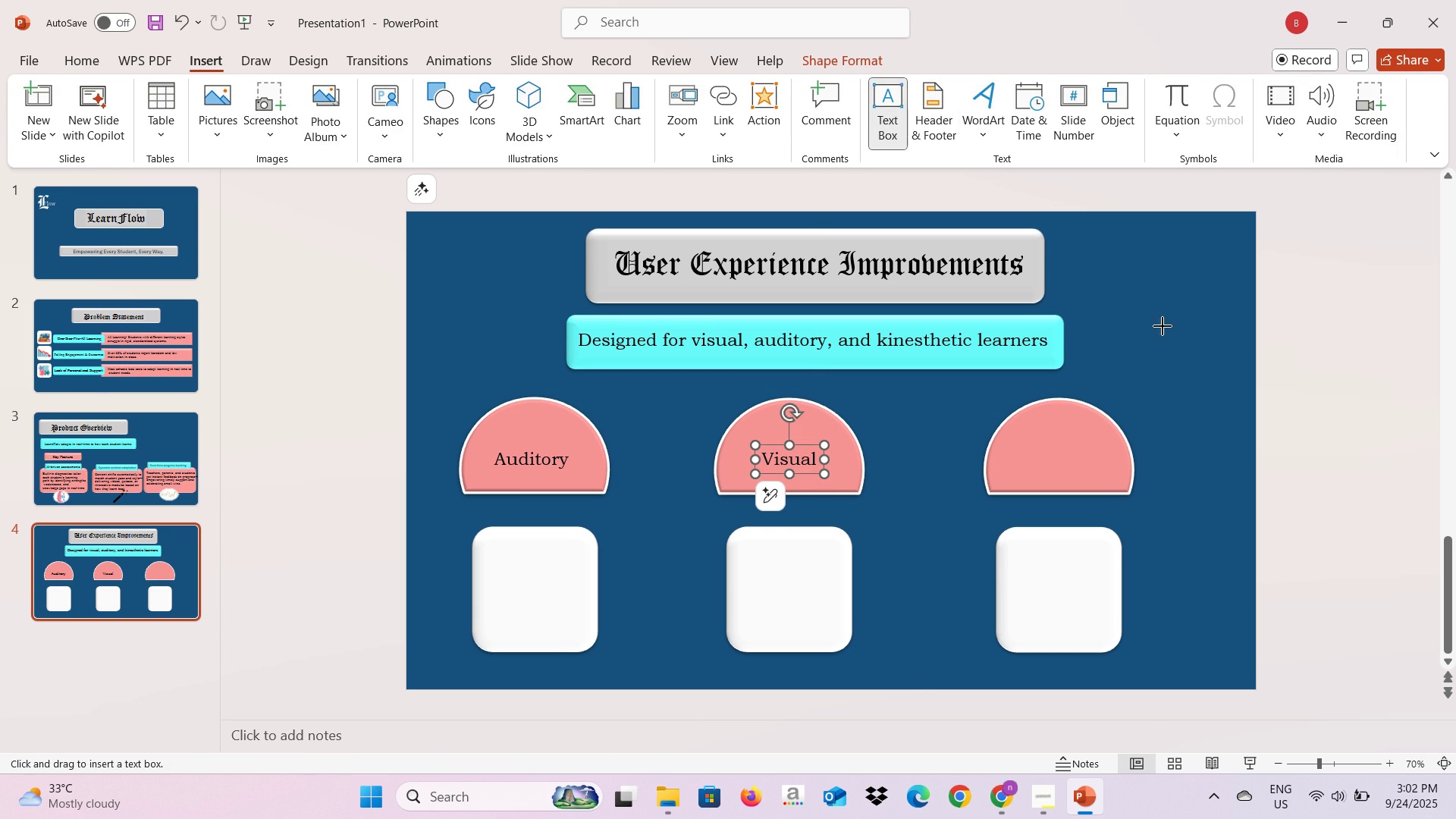 
left_click([1163, 326])
 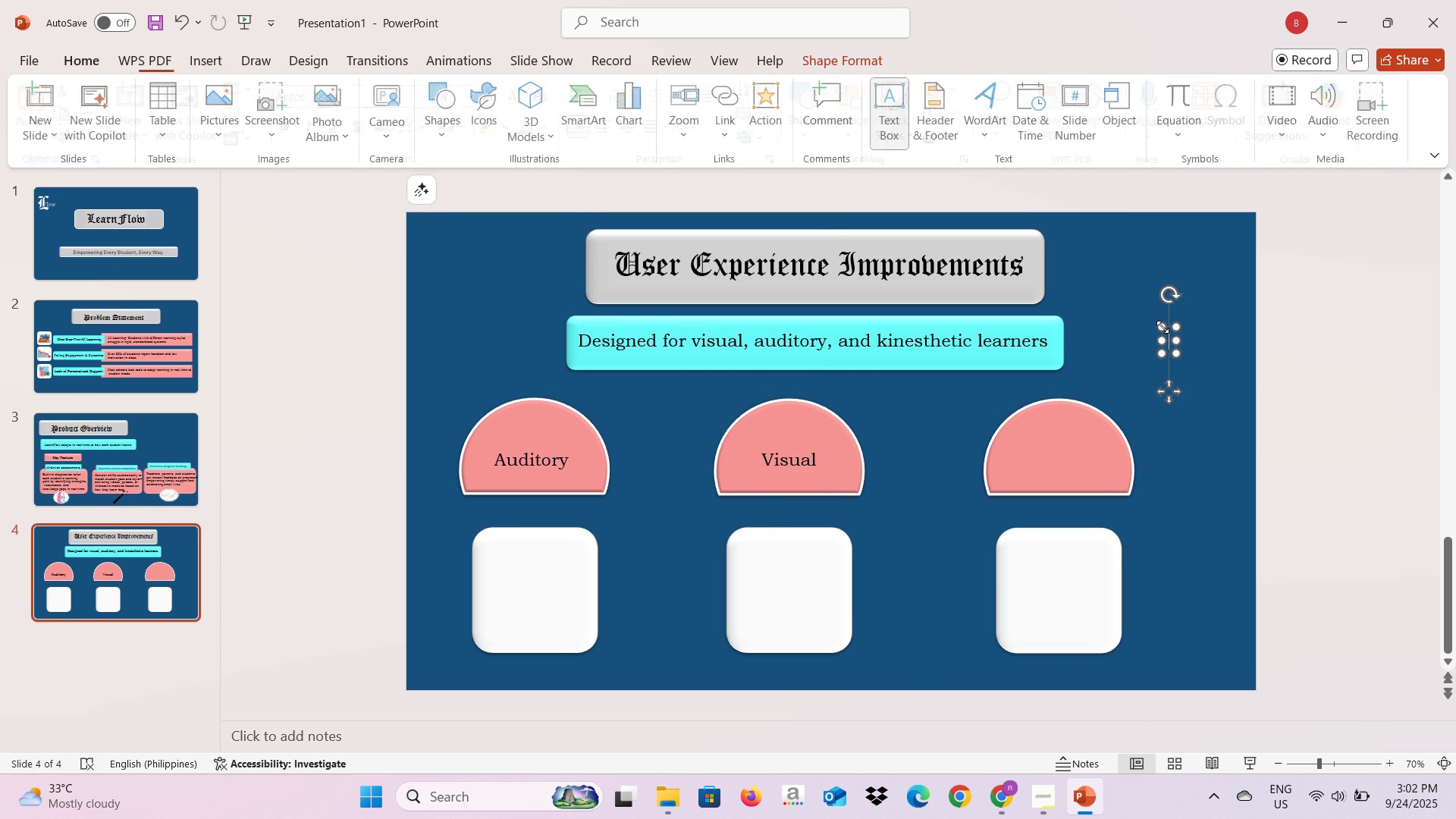 
key(Alt+AltLeft)
 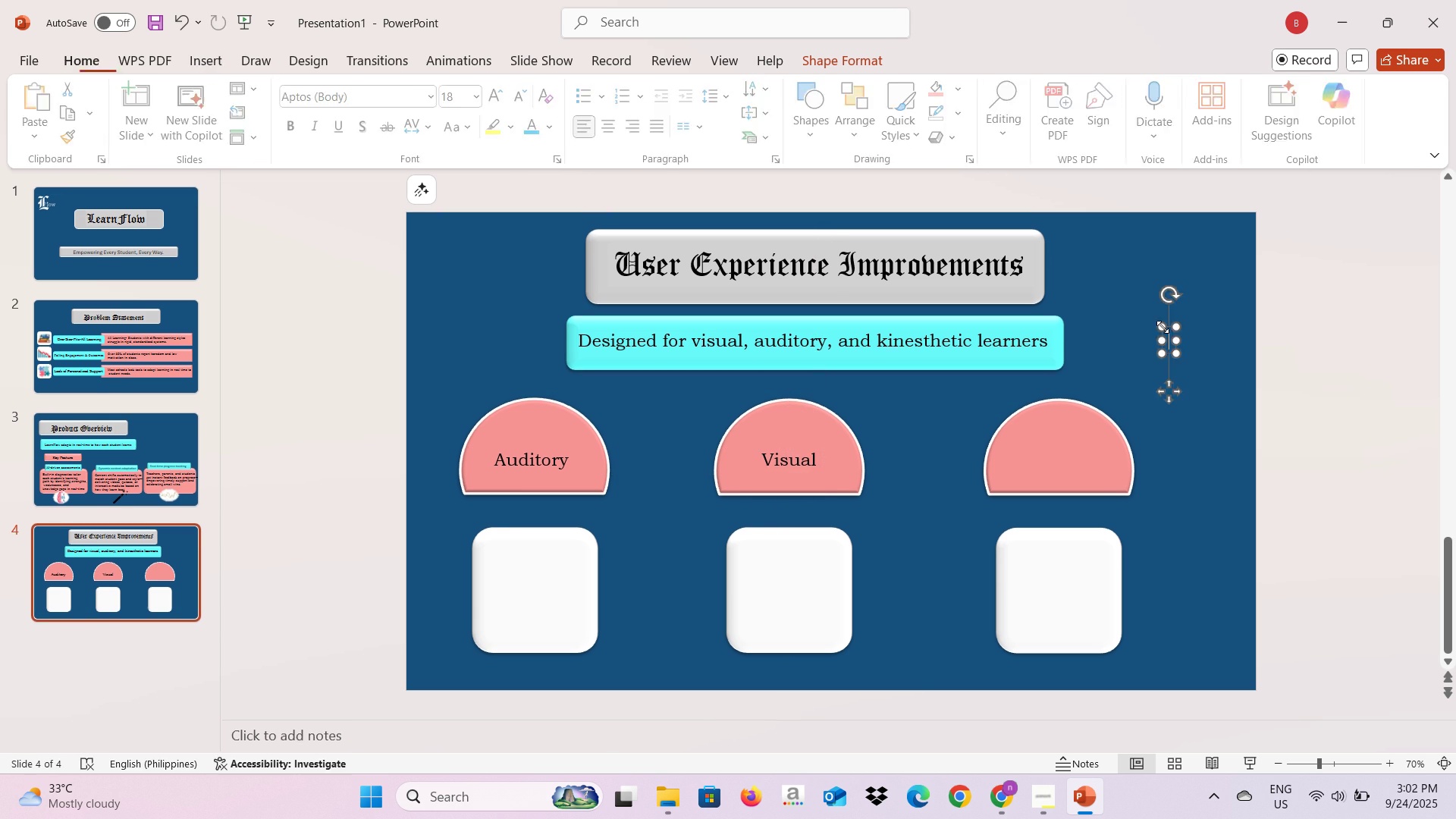 
key(Alt+Tab)